 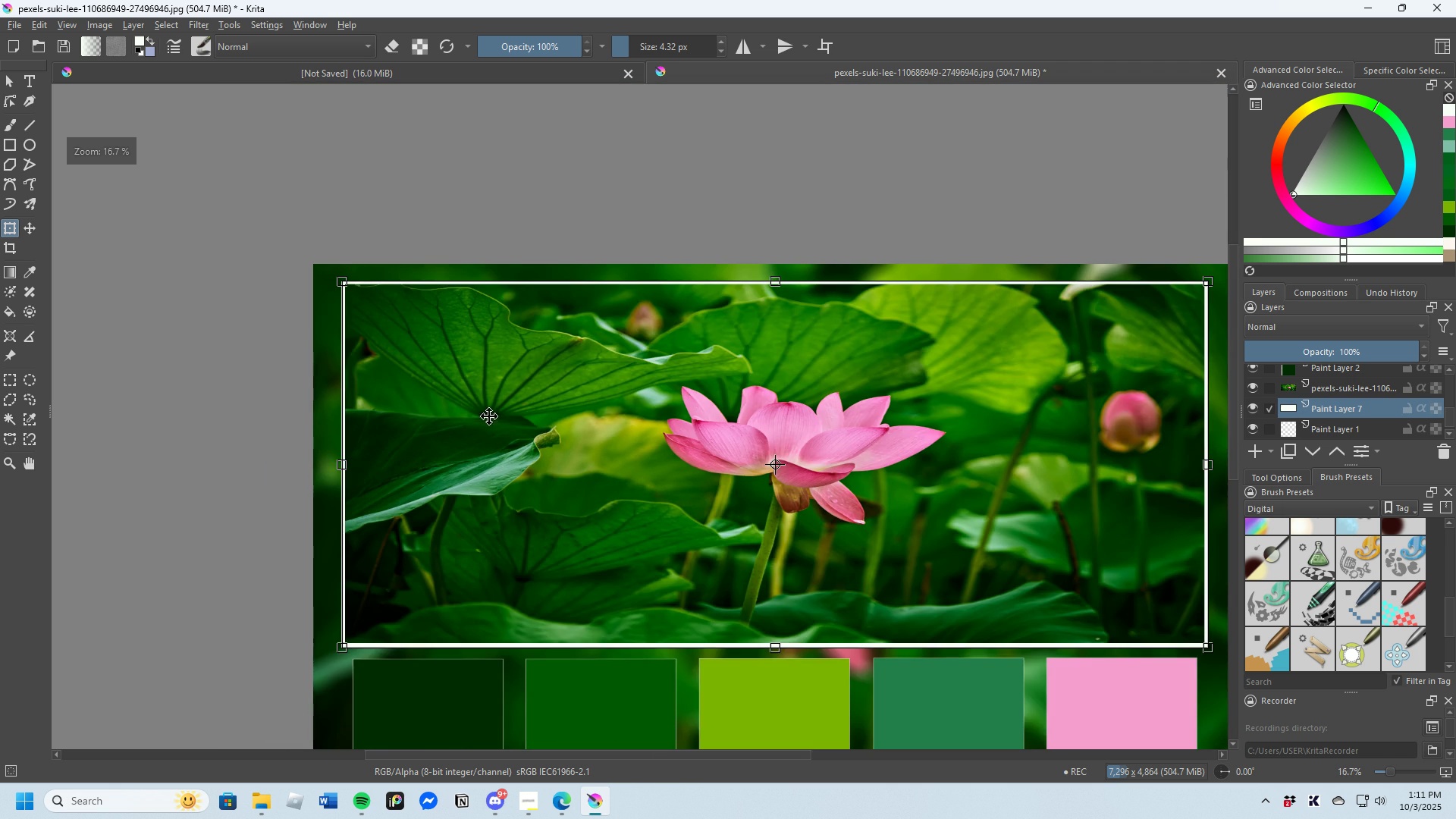 
scroll: coordinate [605, 363], scroll_direction: down, amount: 1.0
 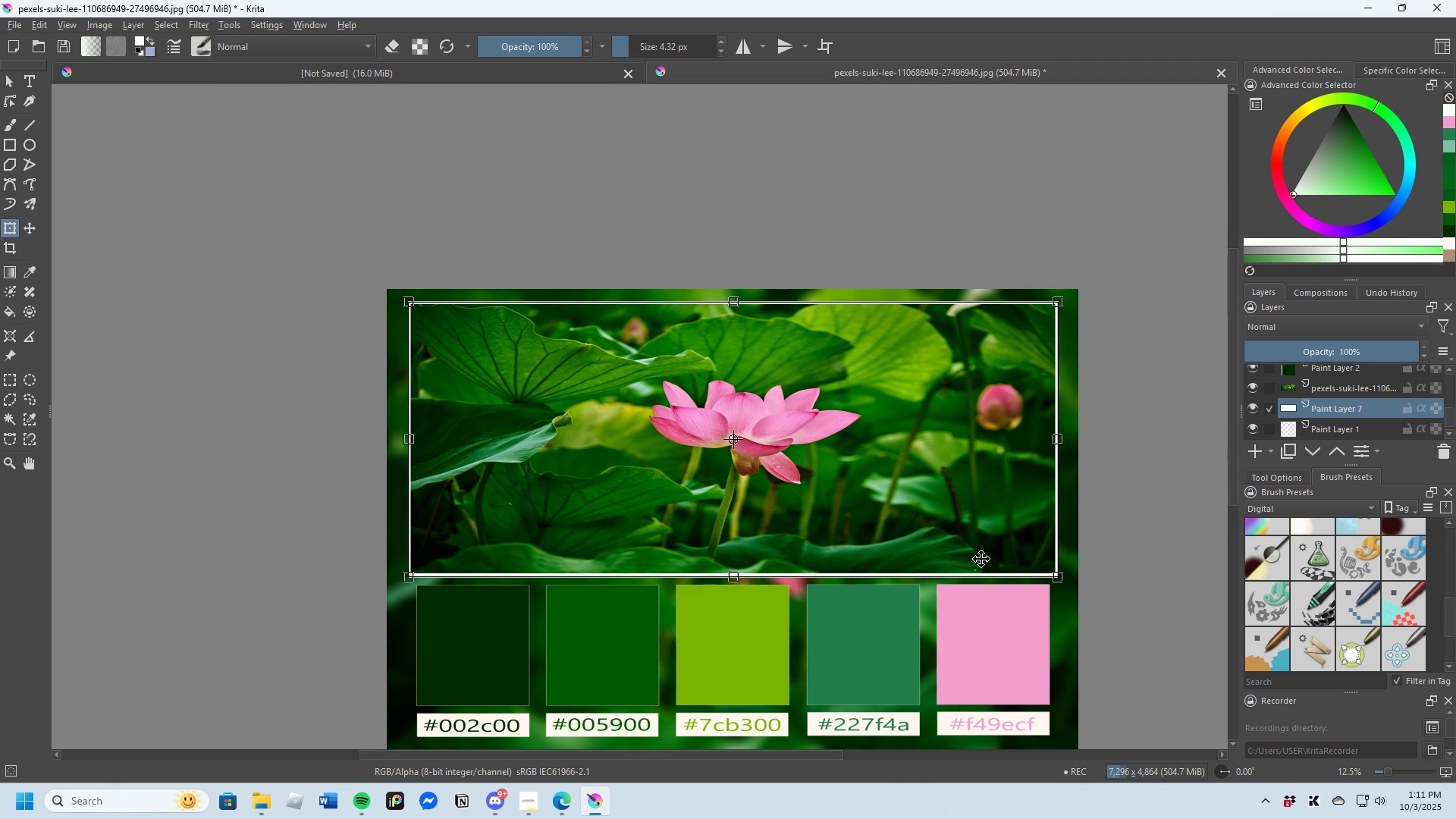 
wait(6.37)
 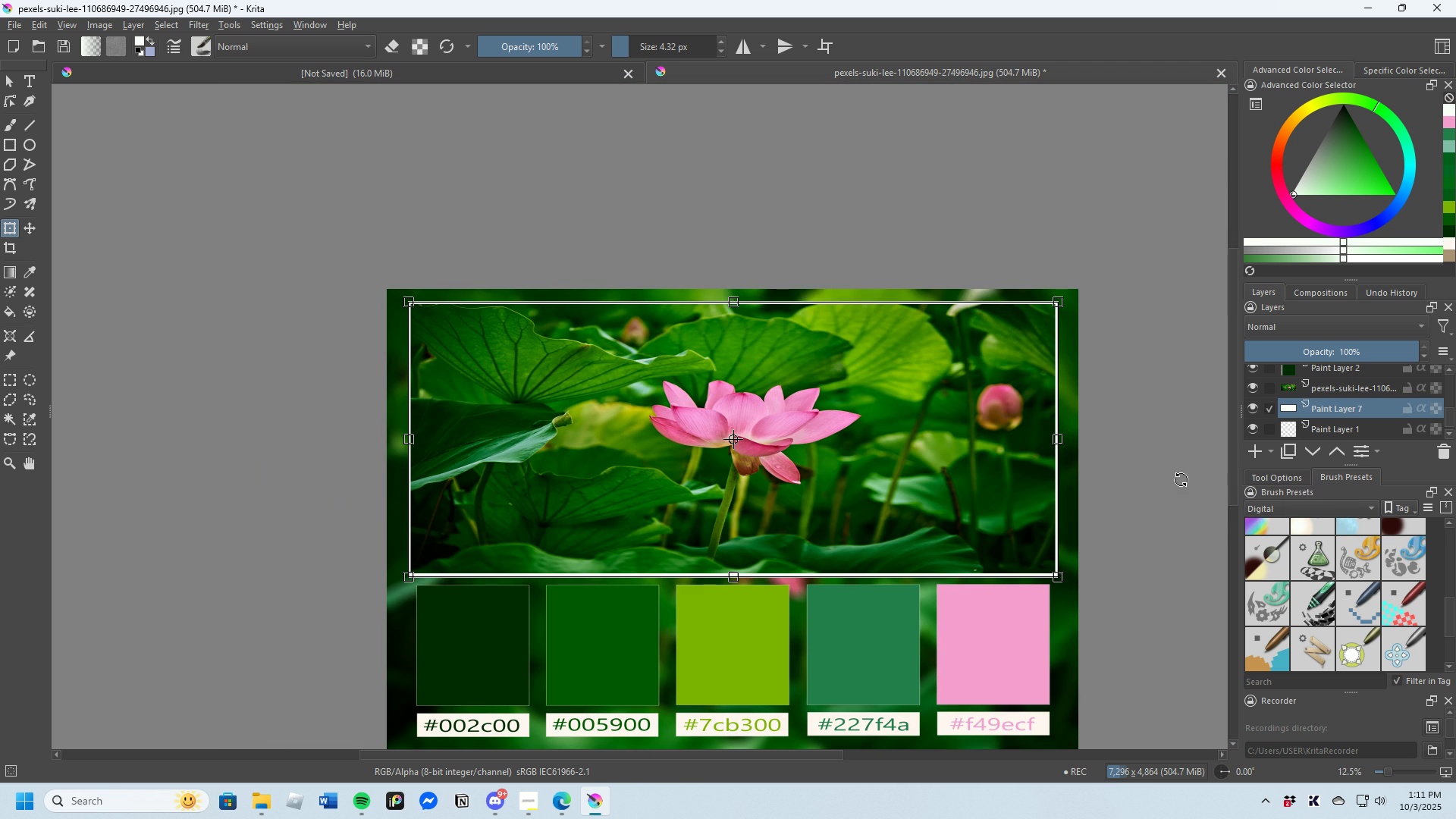 
scroll: coordinate [684, 564], scroll_direction: up, amount: 3.0
 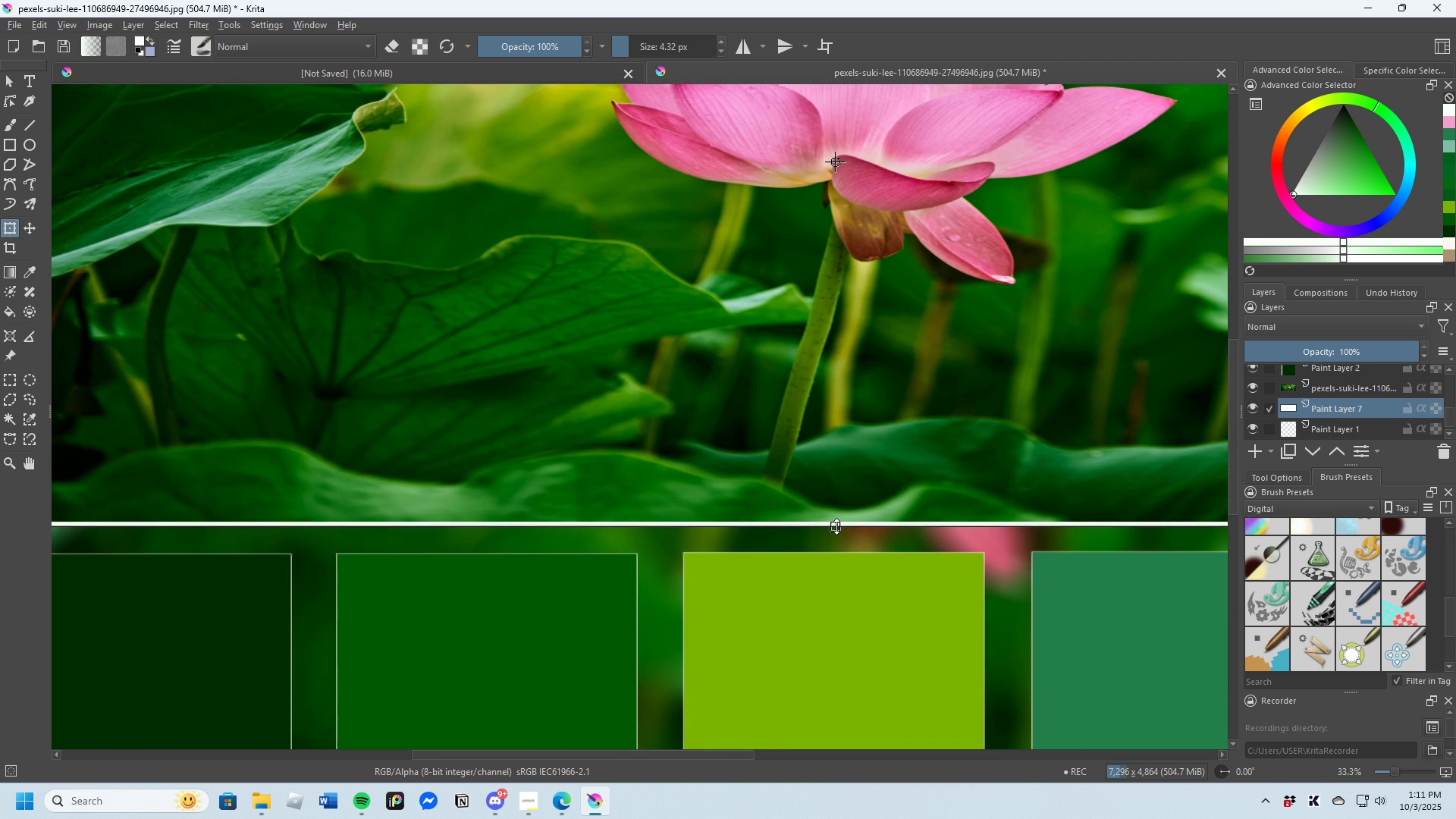 
scroll: coordinate [814, 560], scroll_direction: down, amount: 3.0
 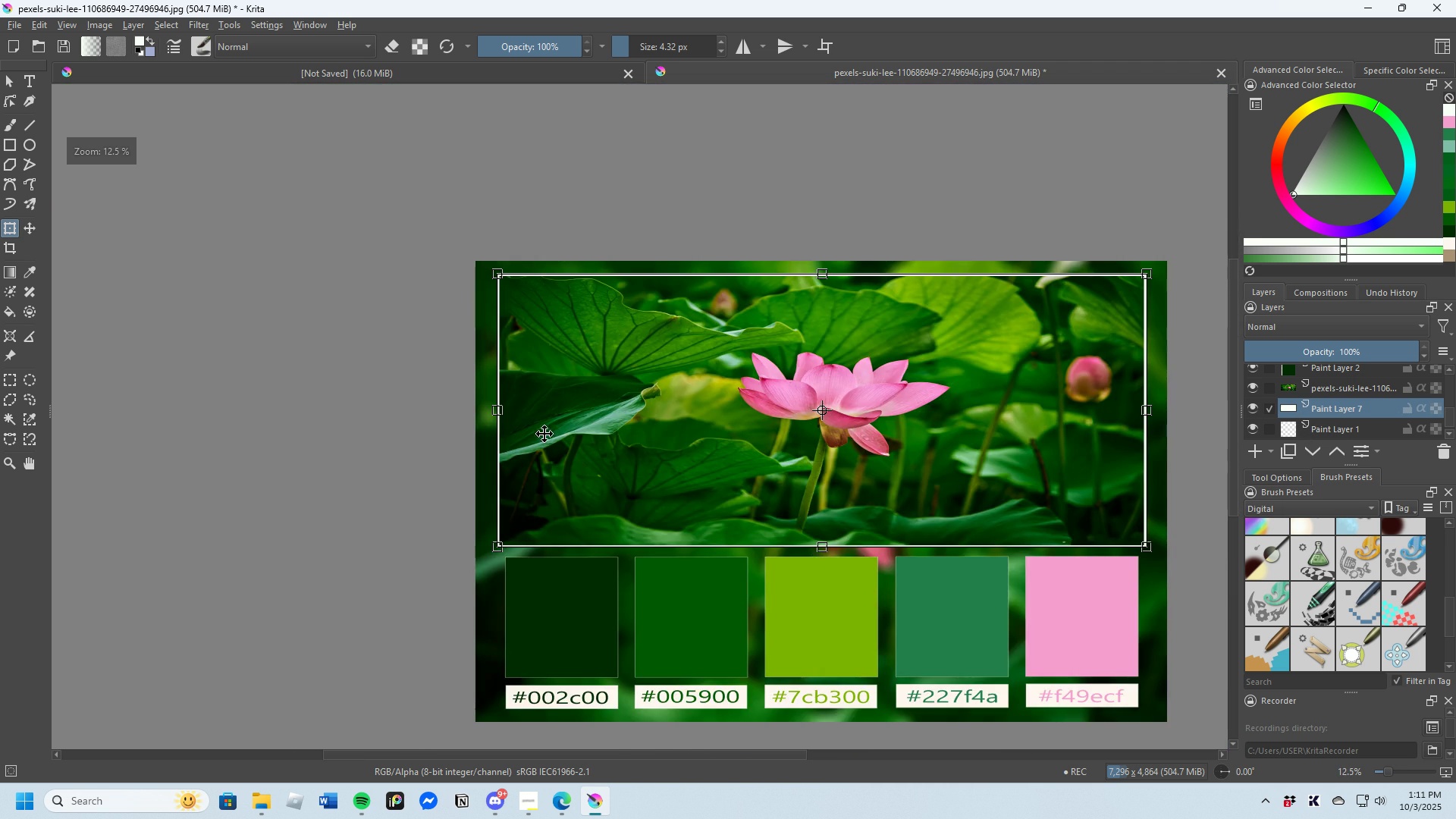 
scroll: coordinate [526, 425], scroll_direction: up, amount: 4.0
 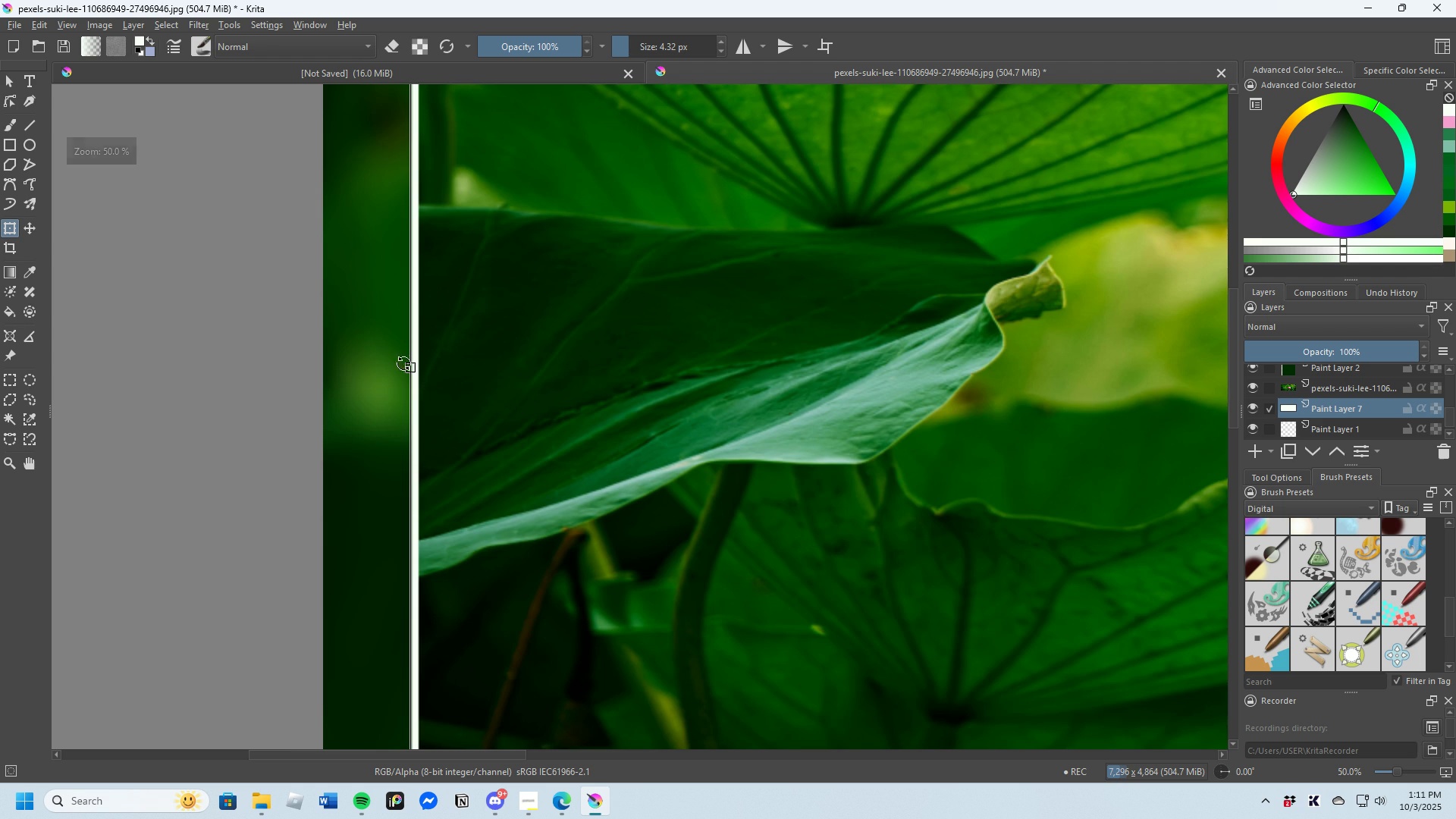 
scroll: coordinate [485, 425], scroll_direction: down, amount: 2.0
 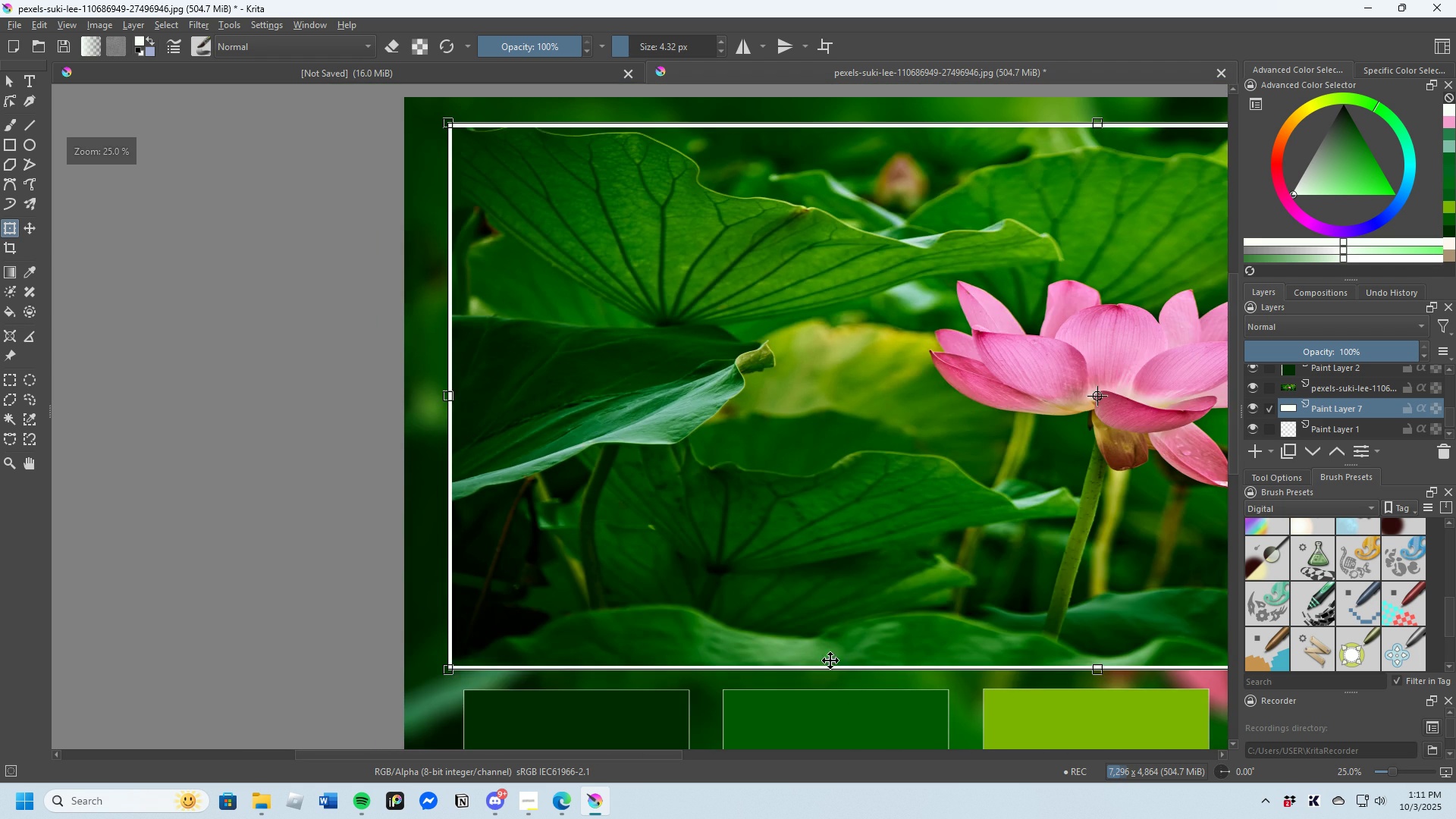 
scroll: coordinate [1008, 689], scroll_direction: up, amount: 1.0
 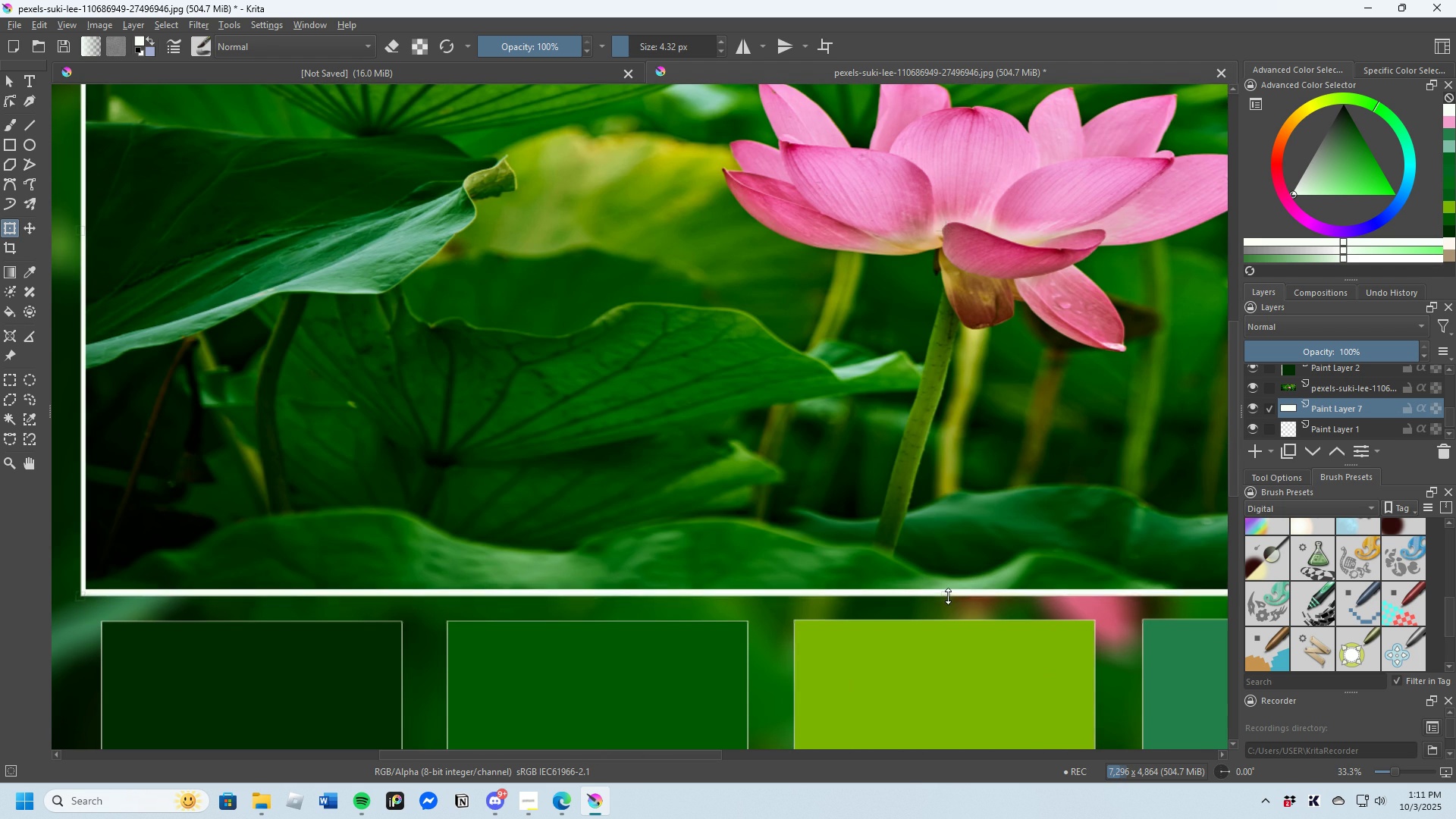 
scroll: coordinate [825, 615], scroll_direction: down, amount: 3.0
 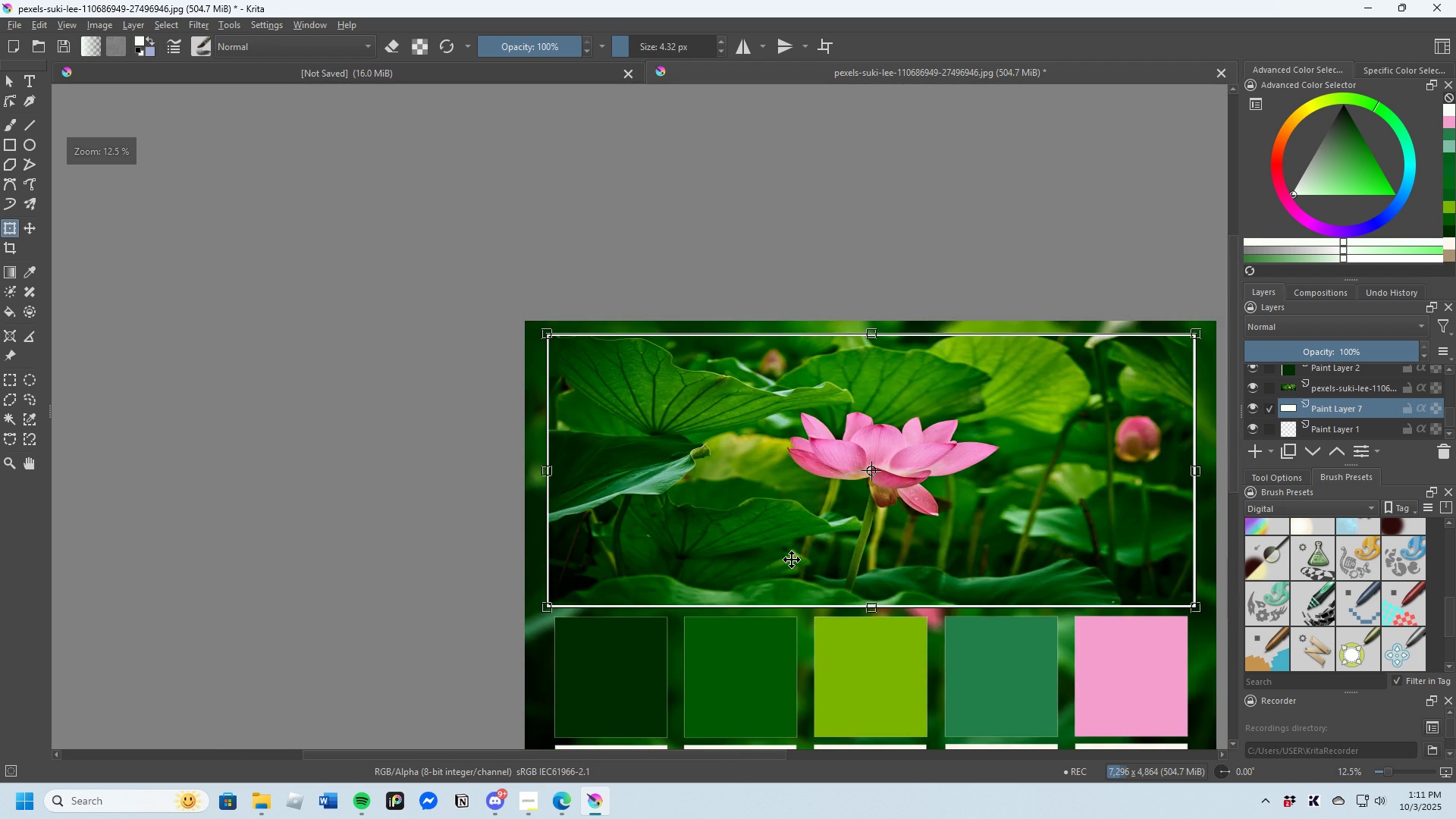 
scroll: coordinate [630, 501], scroll_direction: none, amount: 0.0
 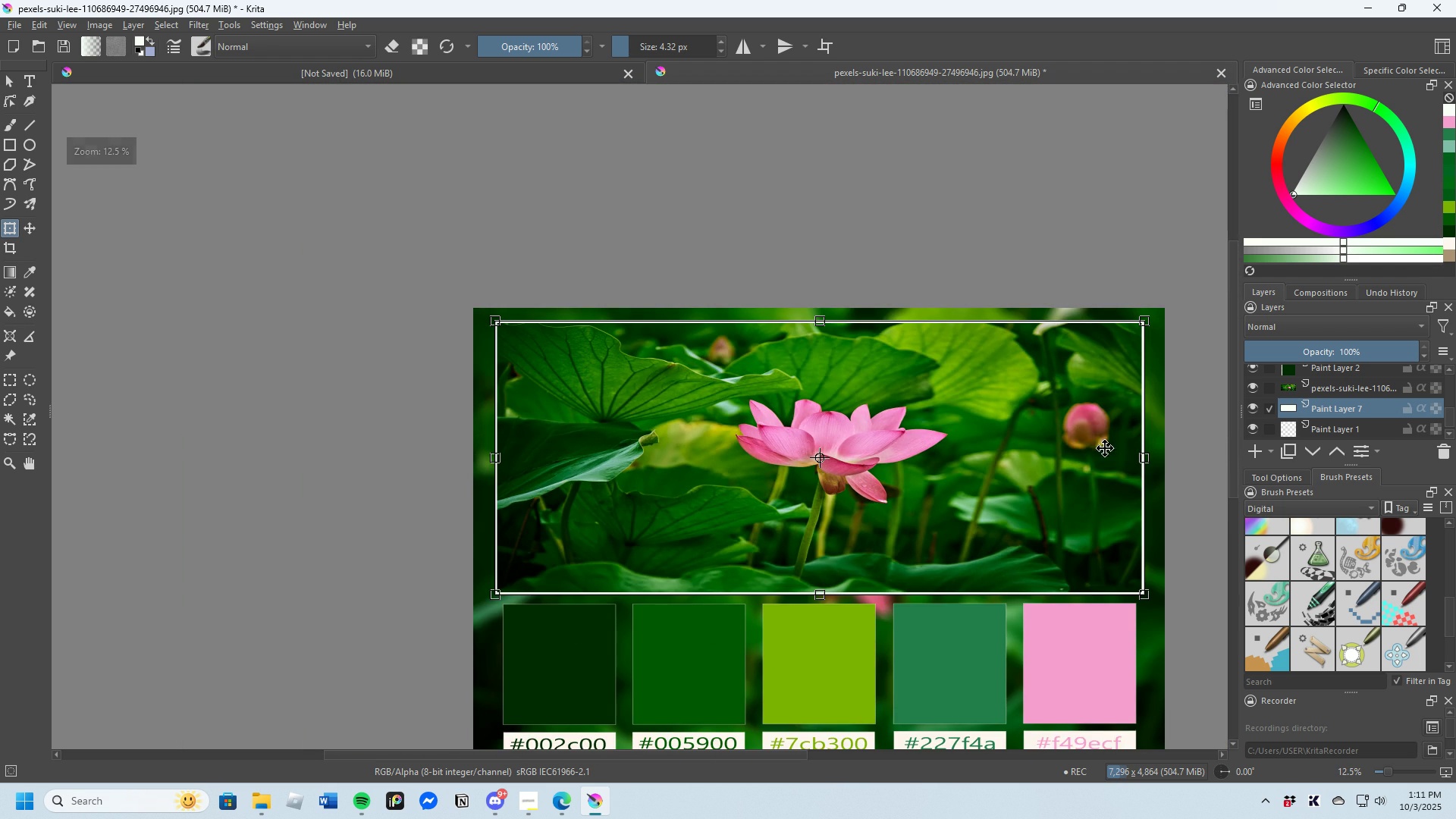 
scroll: coordinate [1031, 455], scroll_direction: up, amount: 3.0
 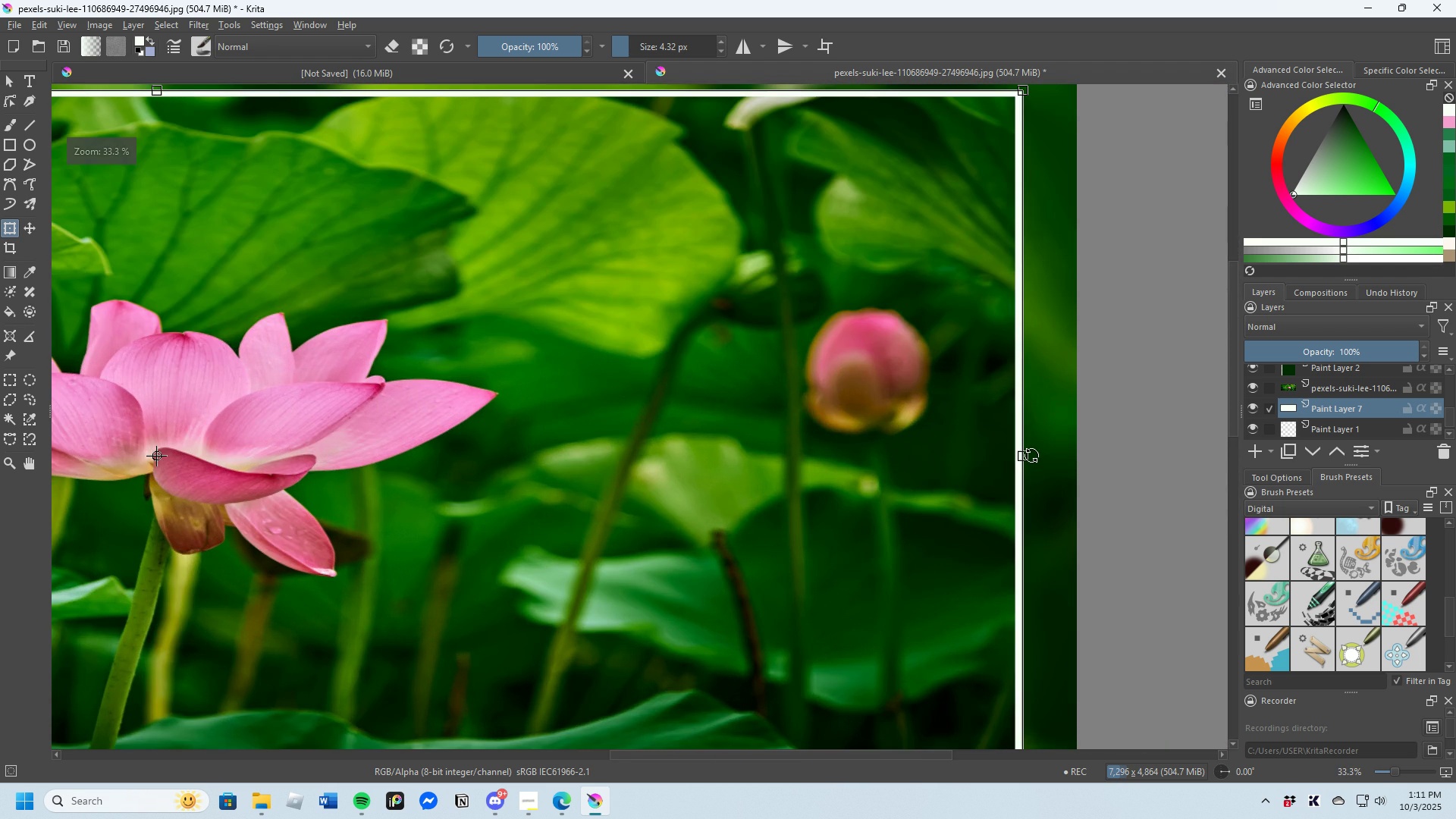 
scroll: coordinate [1031, 456], scroll_direction: down, amount: 1.0
 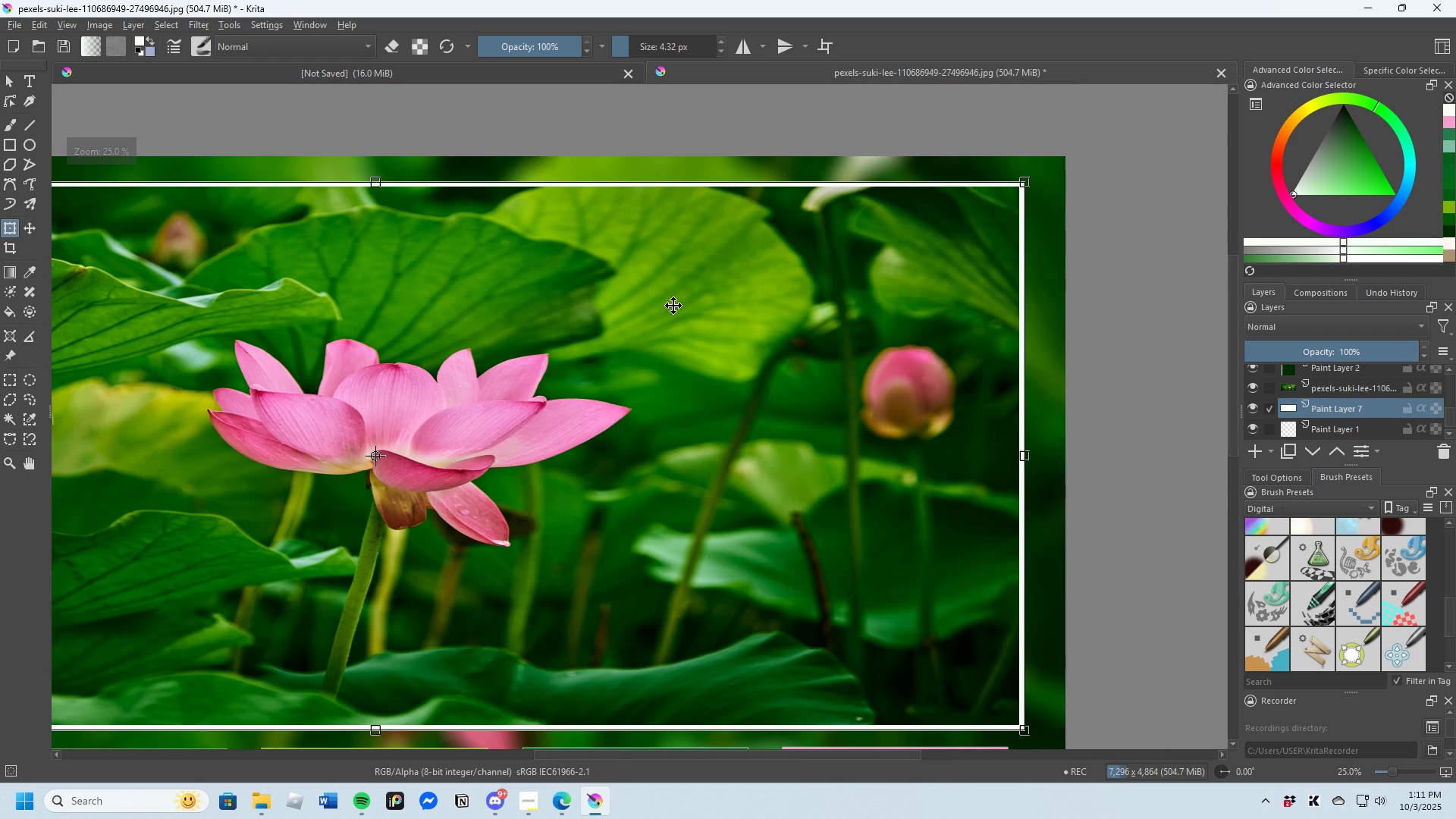 
scroll: coordinate [950, 378], scroll_direction: up, amount: 2.0
 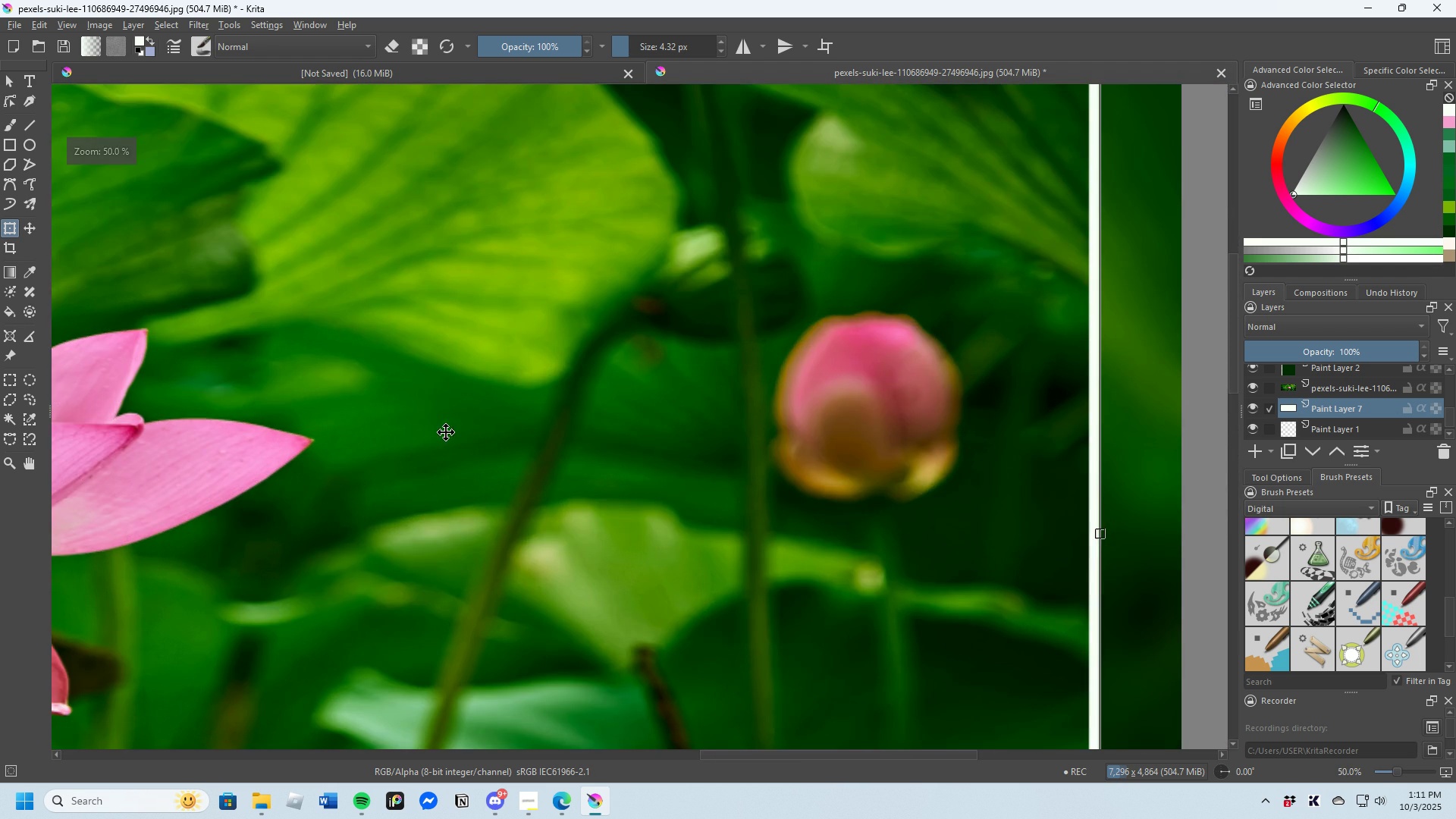 
scroll: coordinate [369, 447], scroll_direction: down, amount: 4.0
 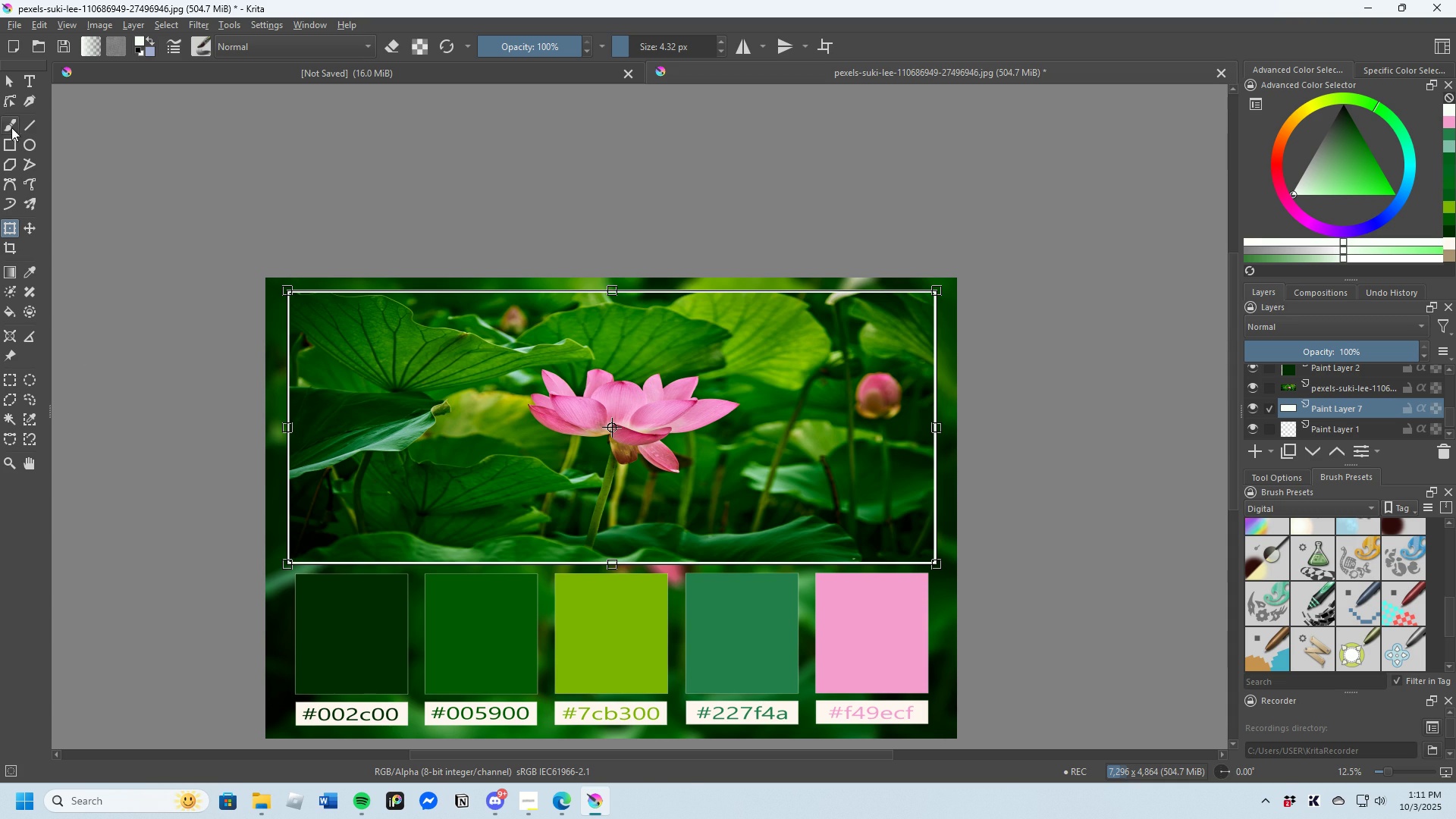 
left_click([9, 125])
 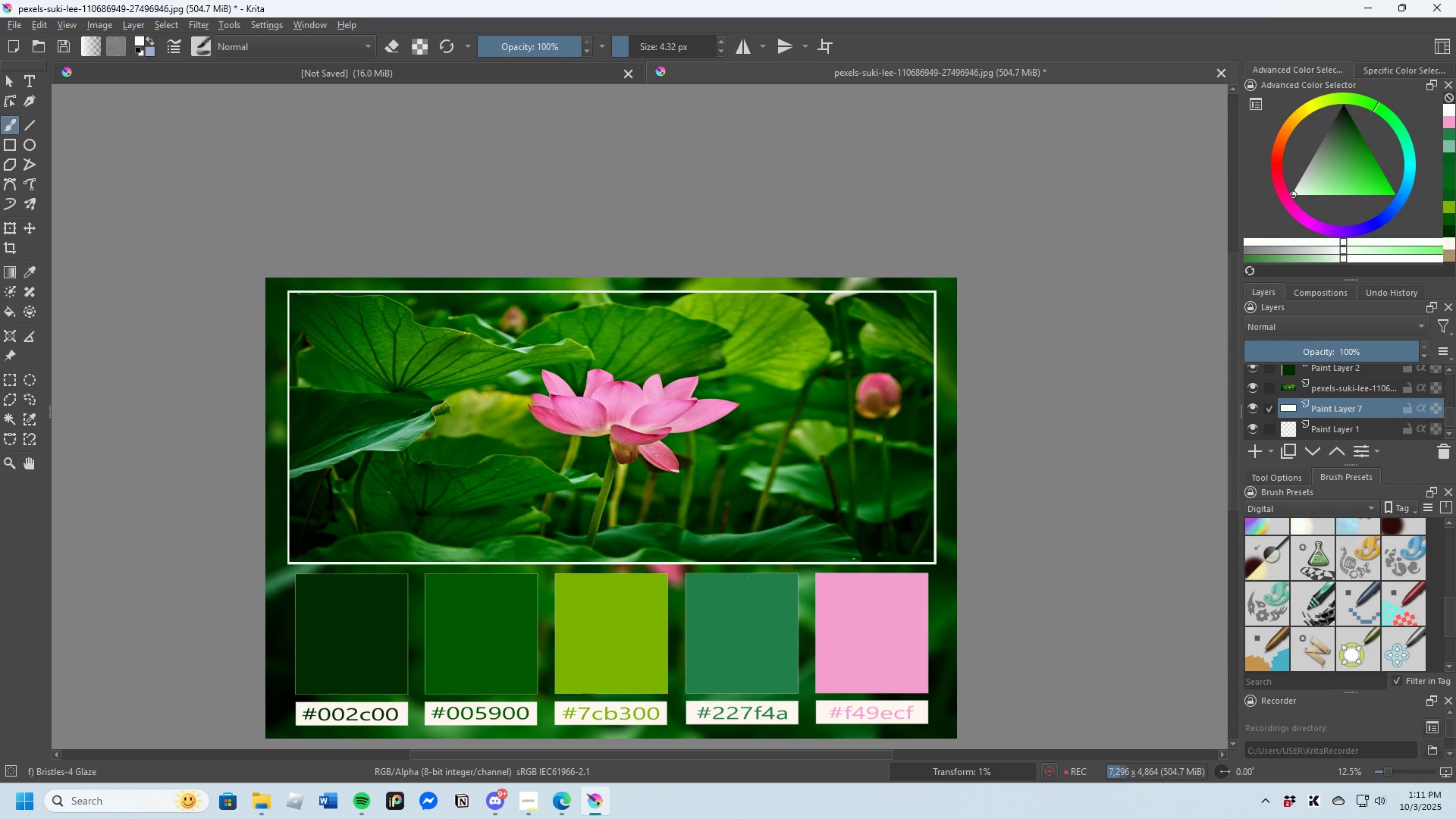 
scroll: coordinate [472, 544], scroll_direction: up, amount: 1.0
 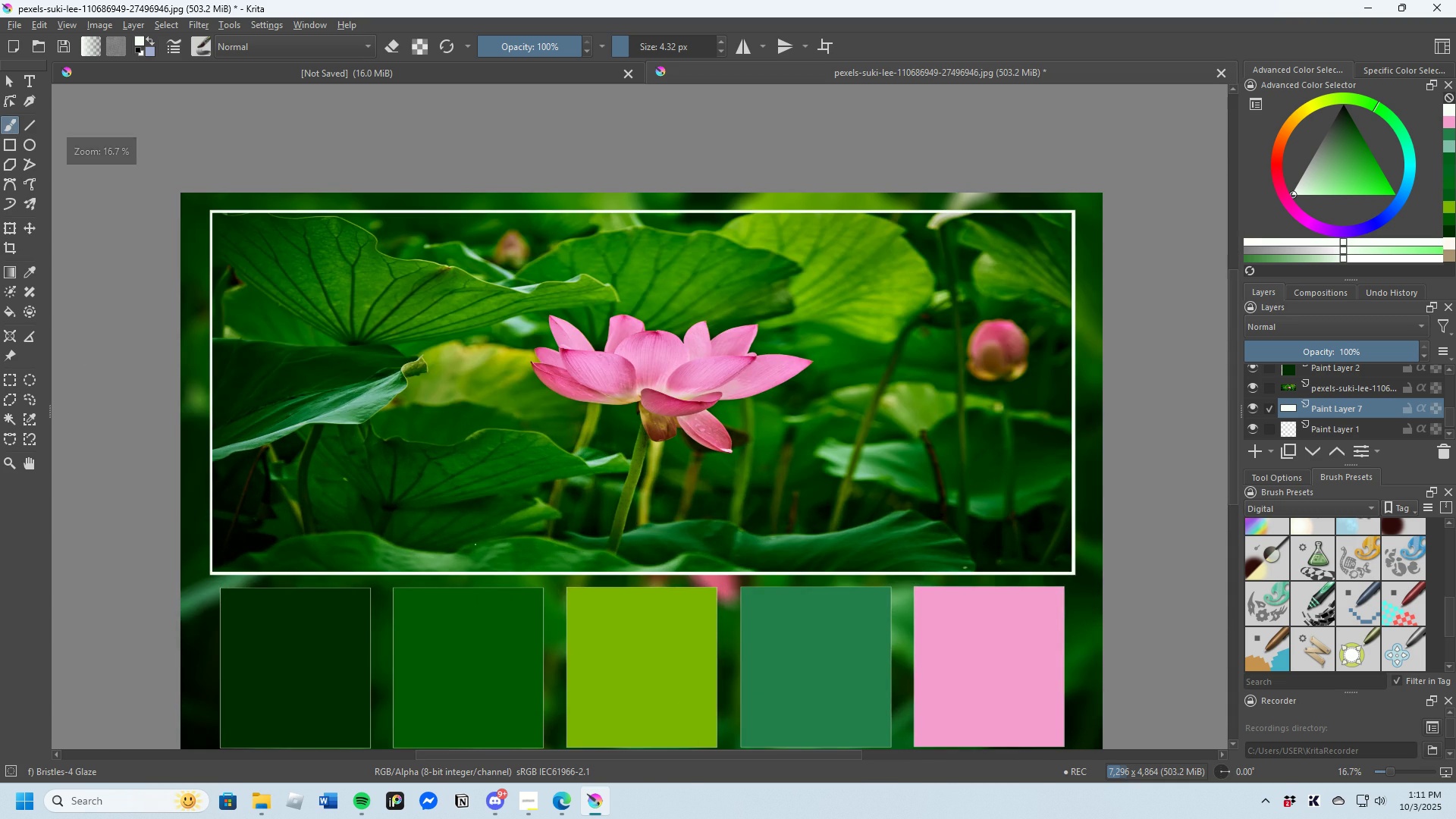 
scroll: coordinate [626, 570], scroll_direction: down, amount: 1.0
 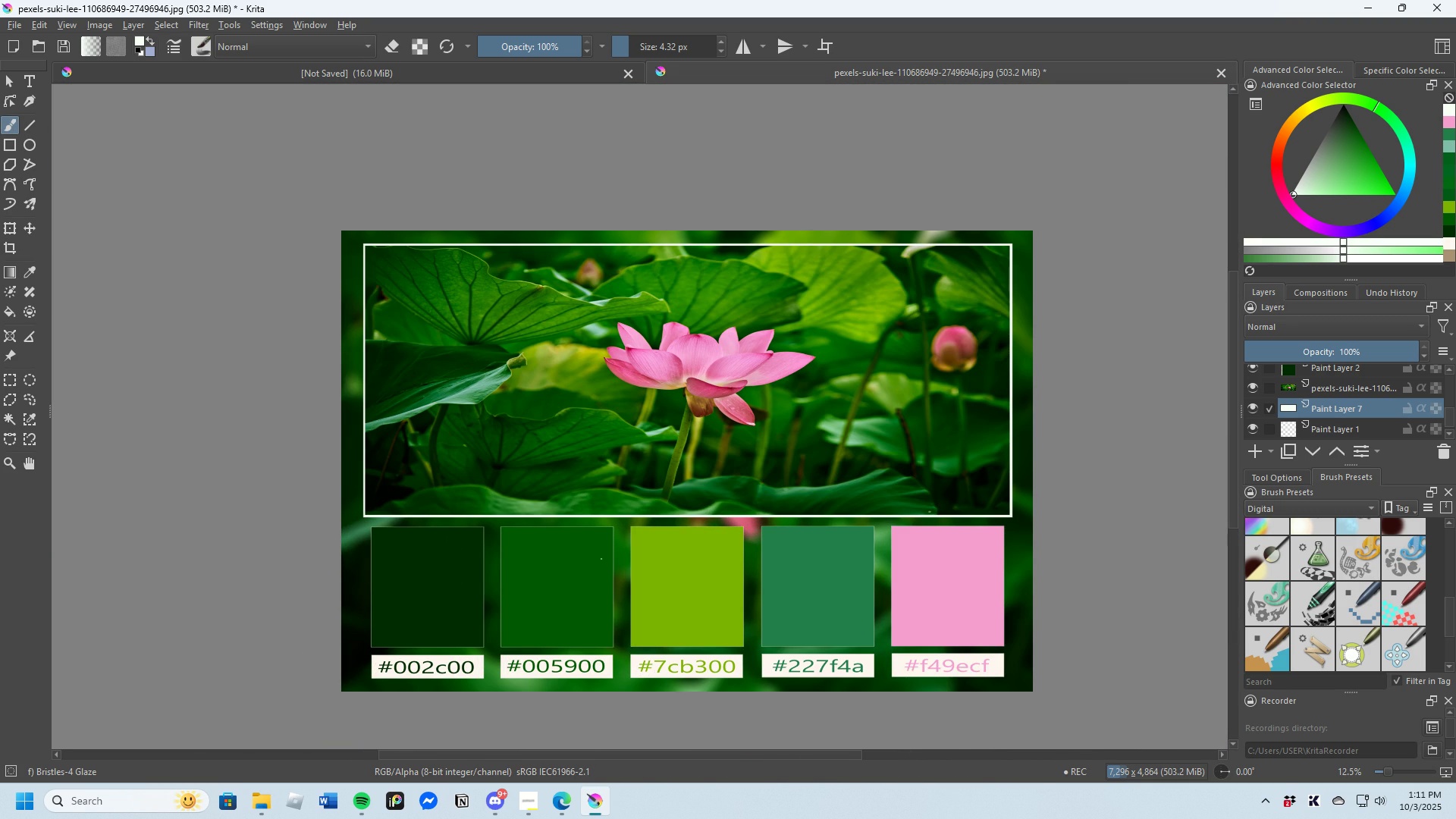 
scroll: coordinate [603, 528], scroll_direction: up, amount: 1.0
 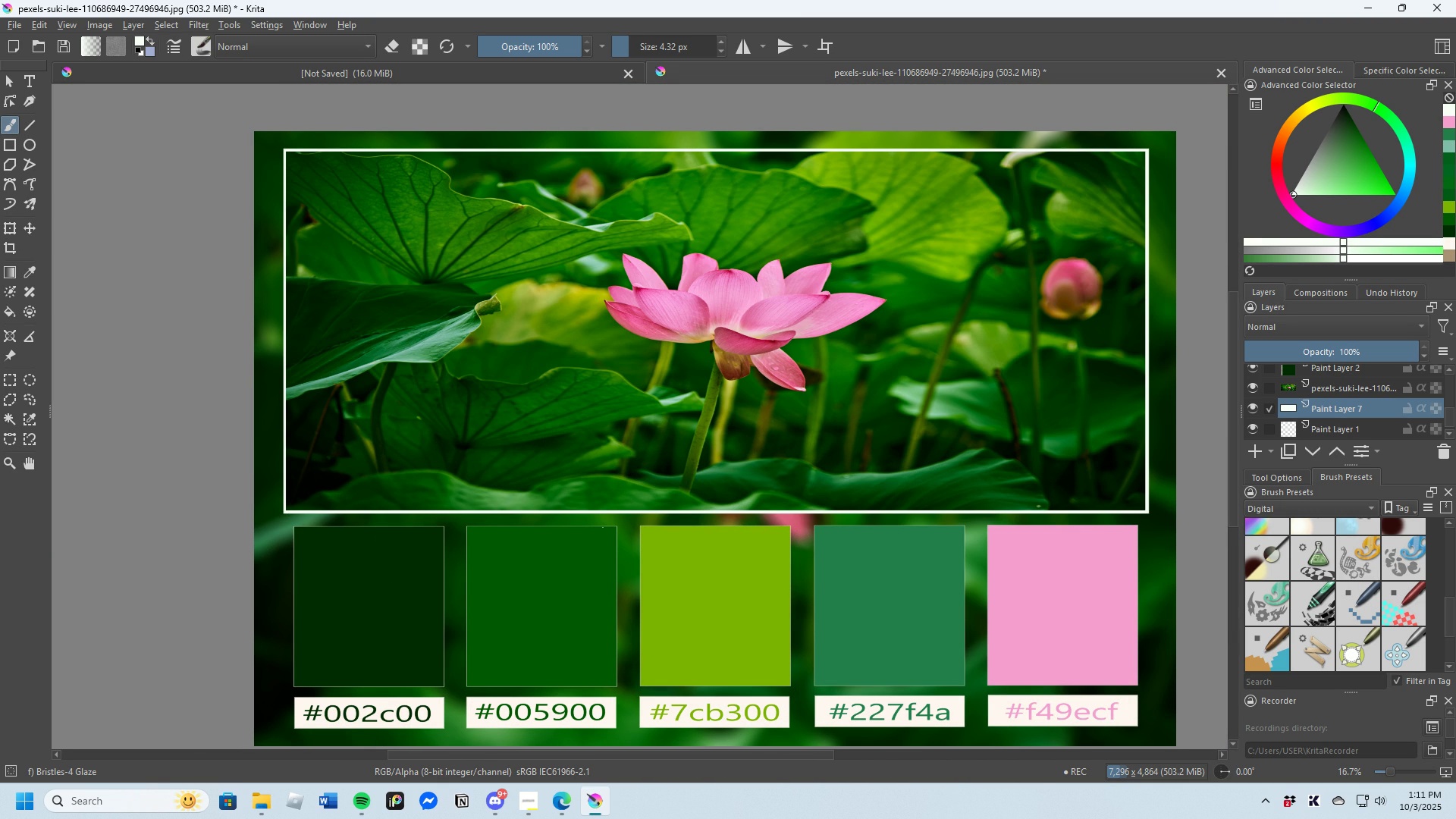 
scroll: coordinate [603, 528], scroll_direction: down, amount: 1.0
 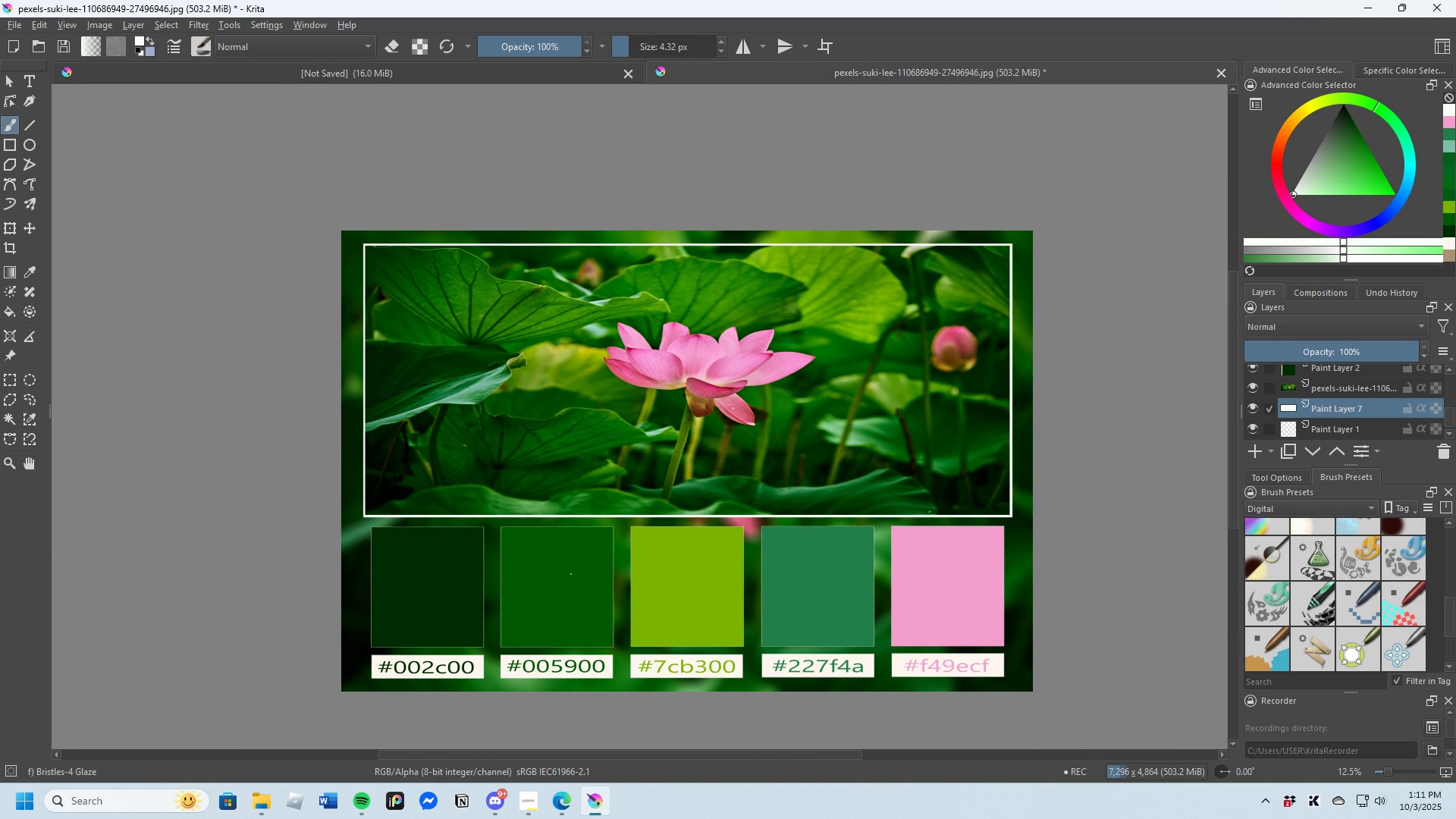 
scroll: coordinate [572, 573], scroll_direction: up, amount: 1.0